 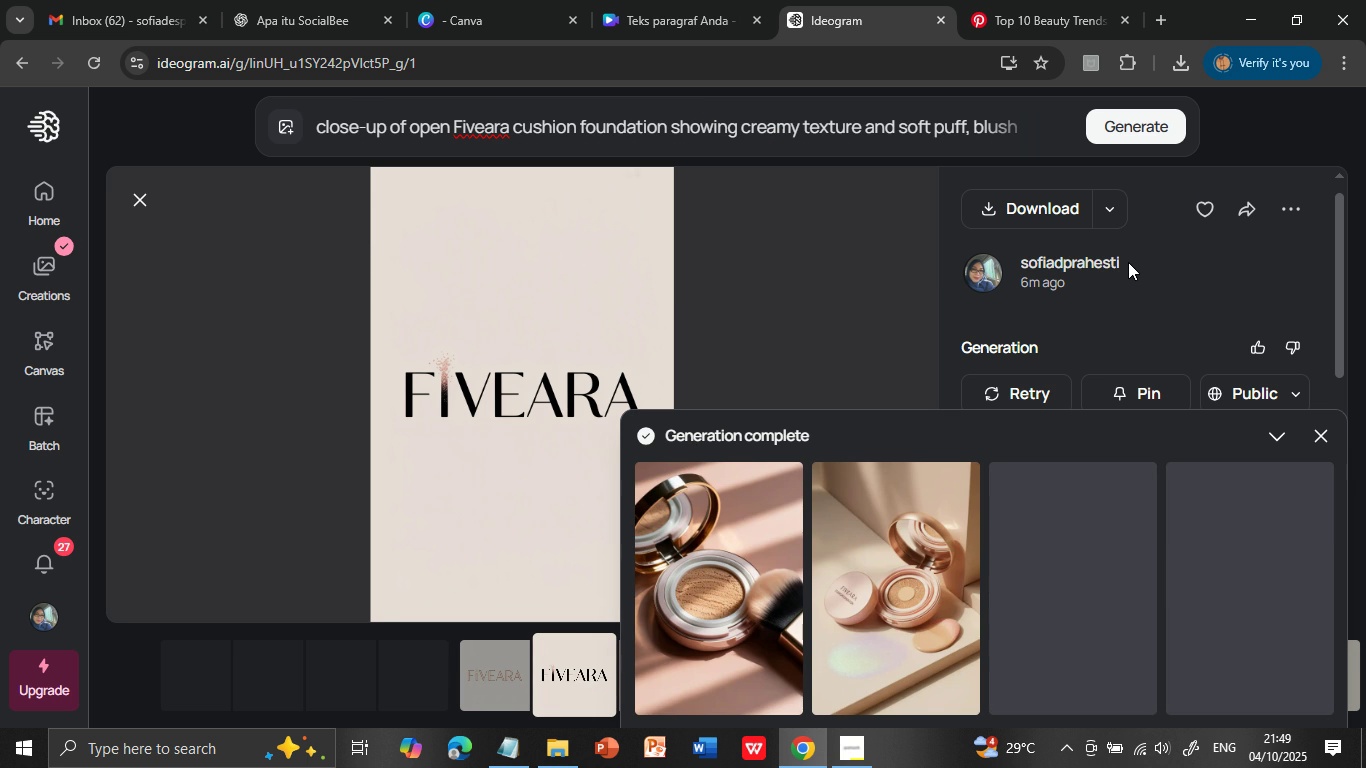 
left_click([701, 606])
 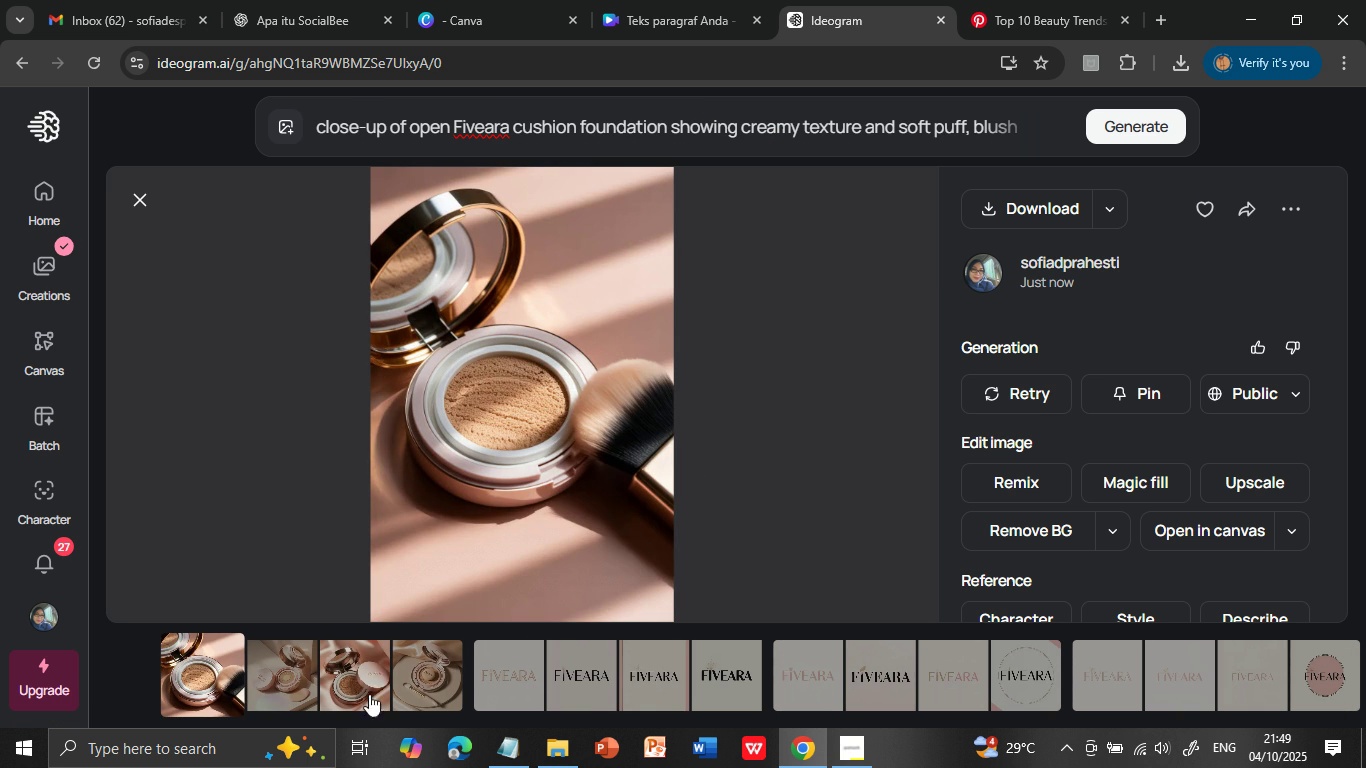 
left_click([290, 668])
 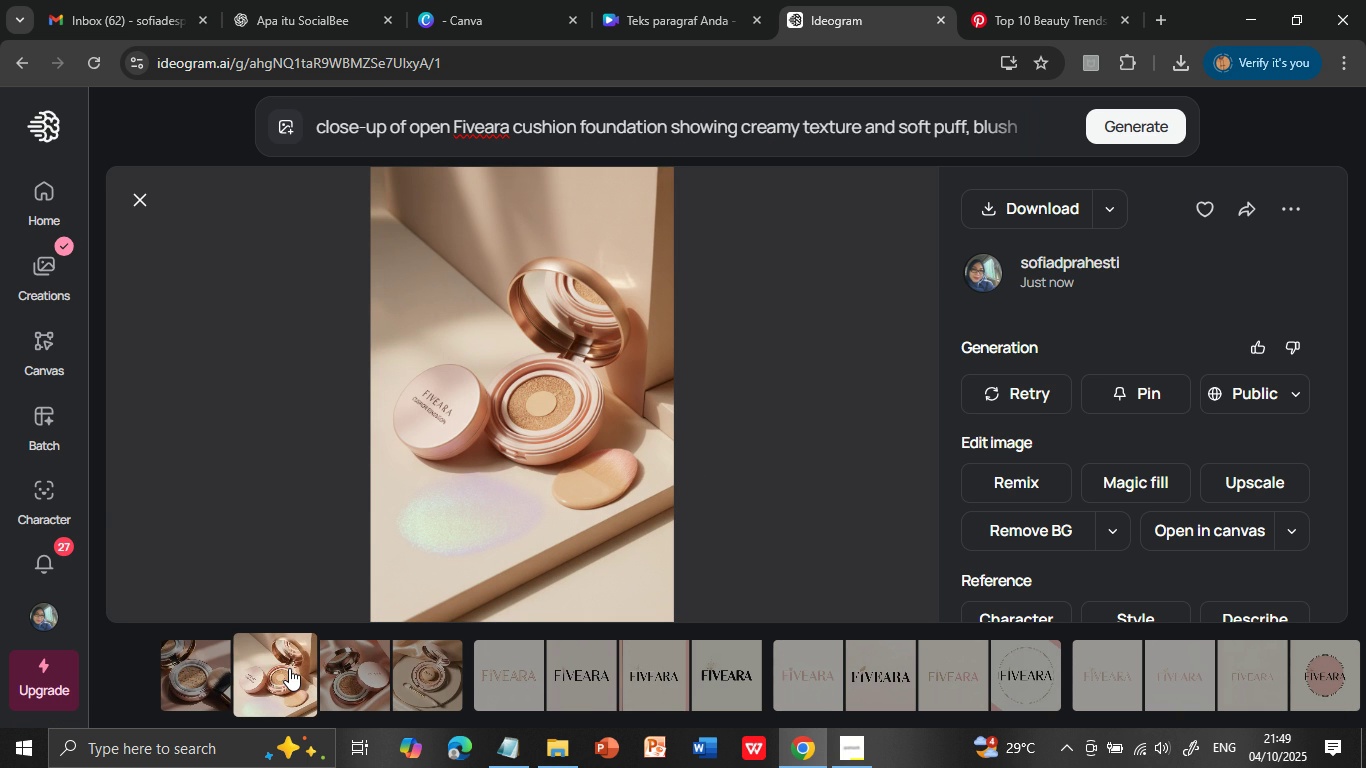 
wait(6.11)
 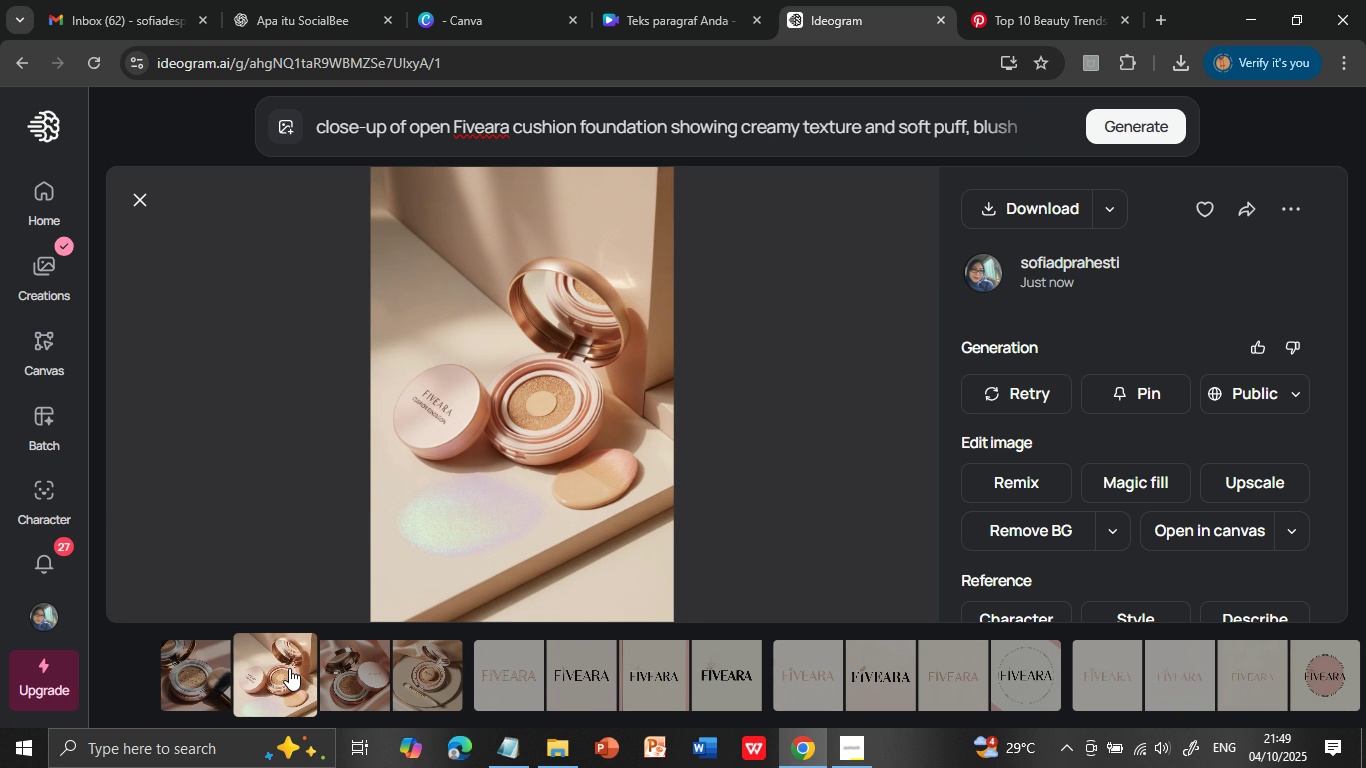 
left_click([354, 680])
 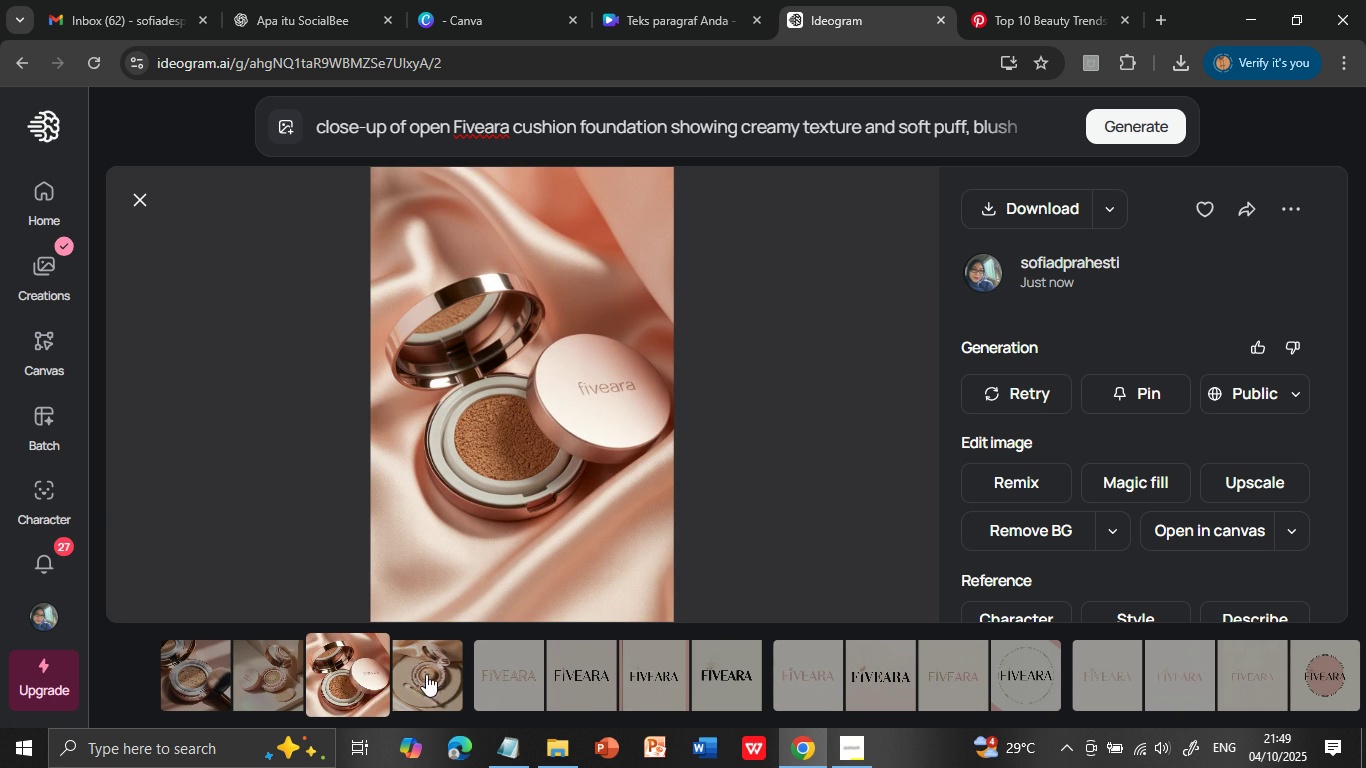 
left_click([439, 687])
 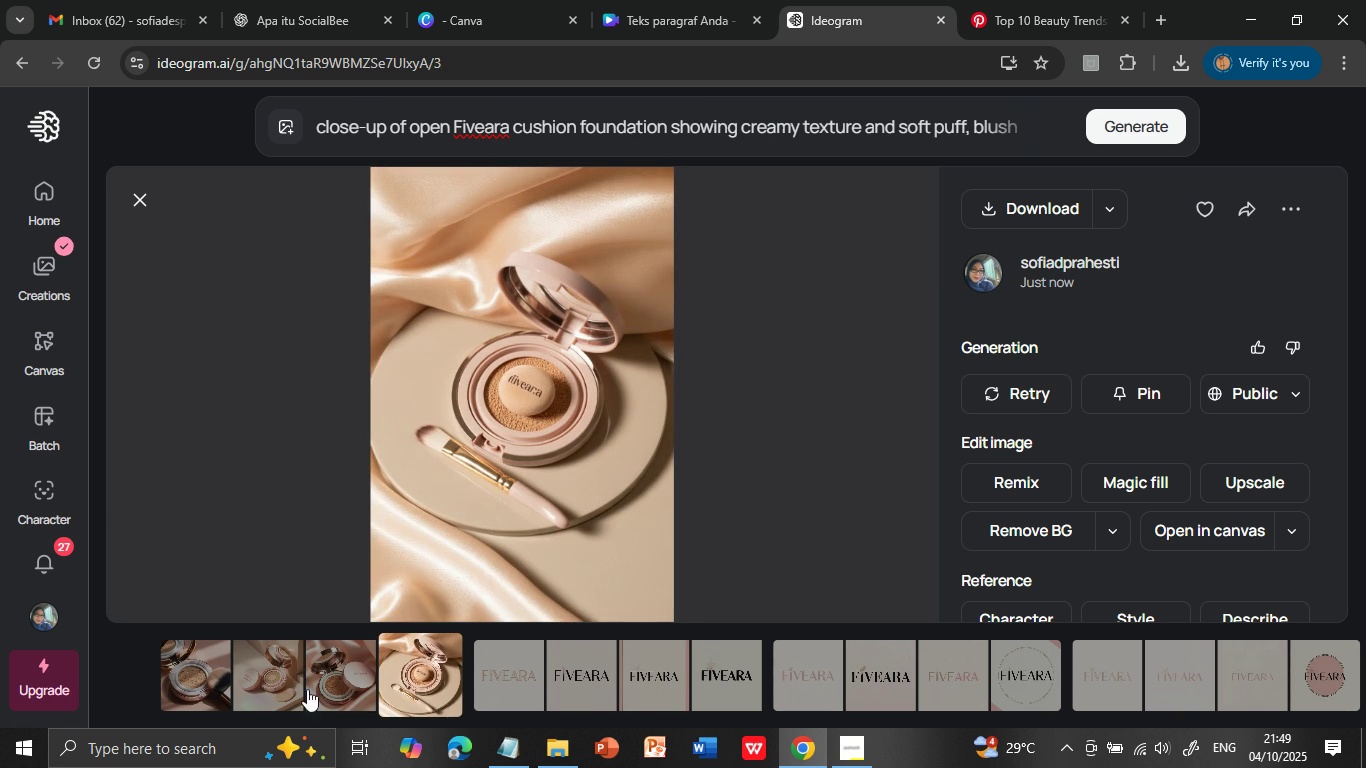 
left_click([285, 678])
 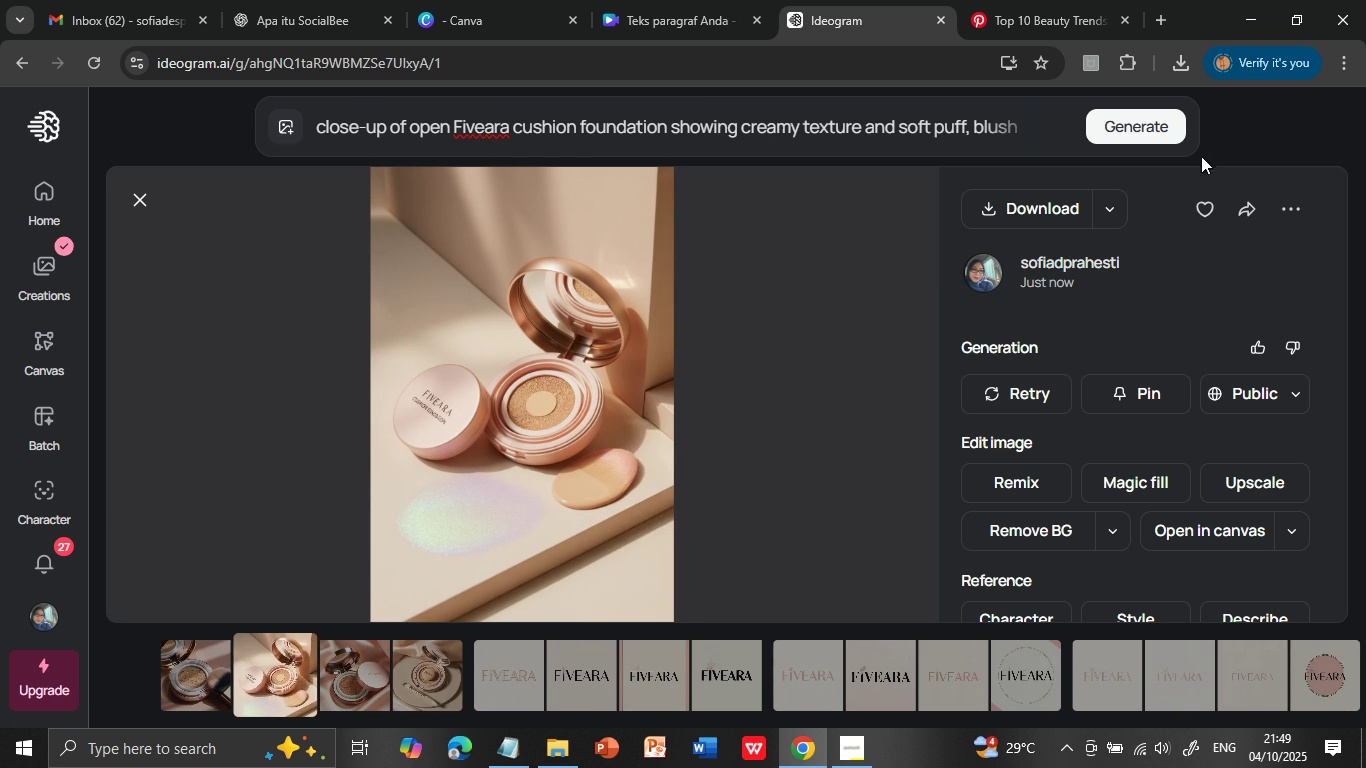 
left_click([1145, 134])
 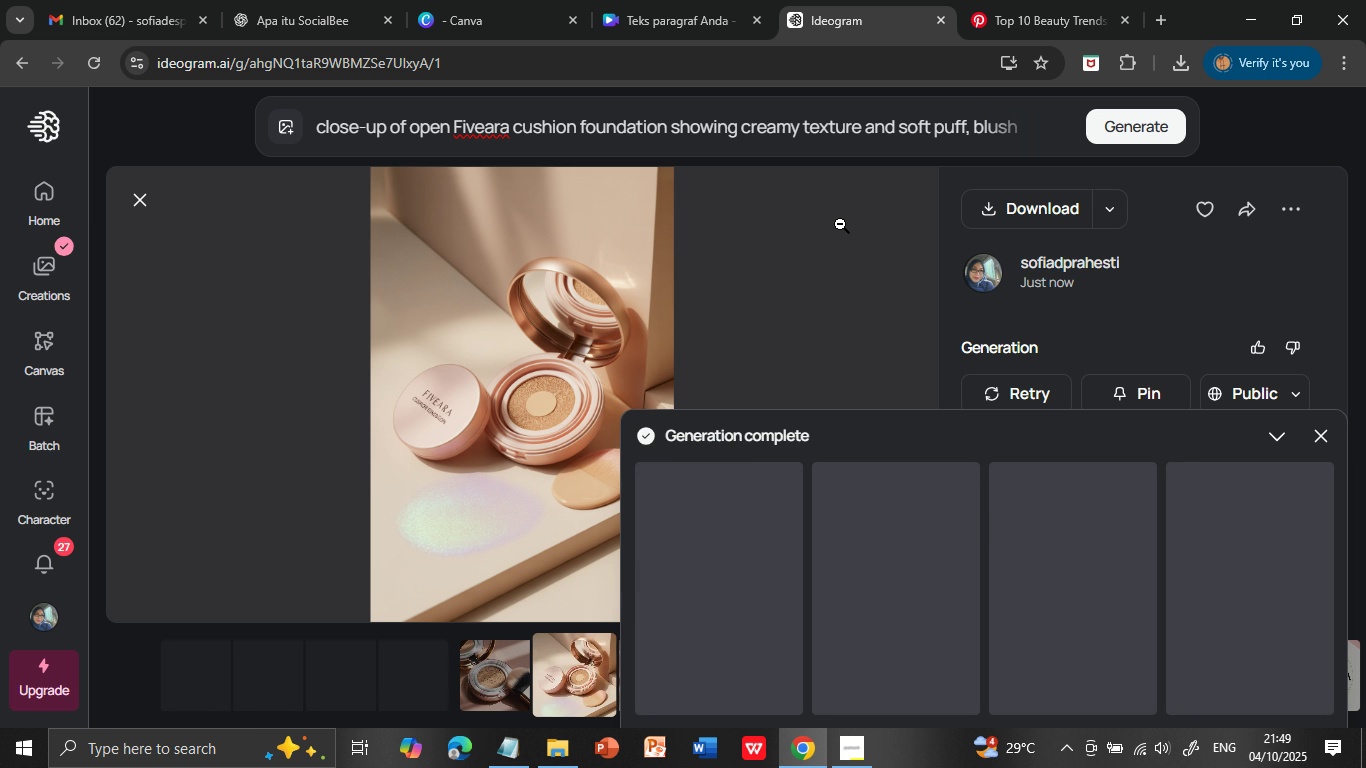 
wait(22.65)
 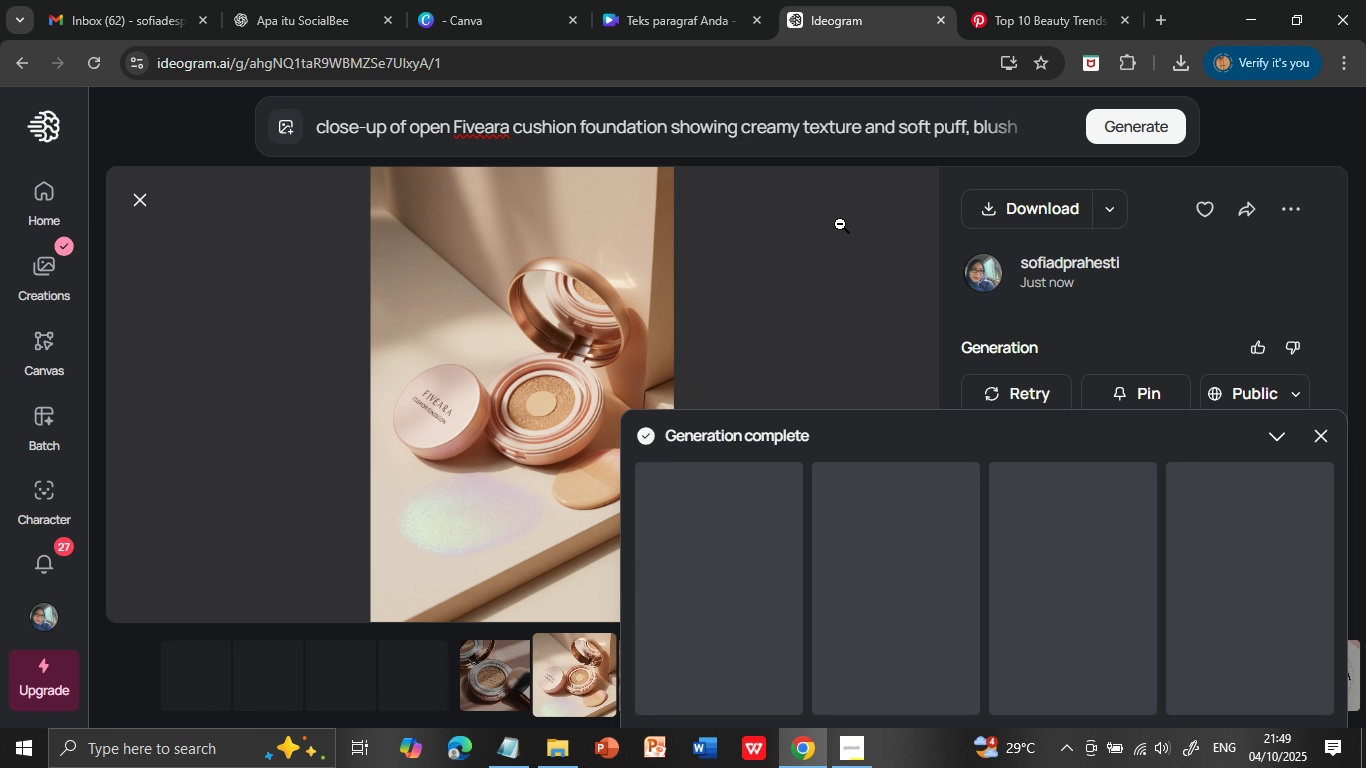 
left_click([888, 600])
 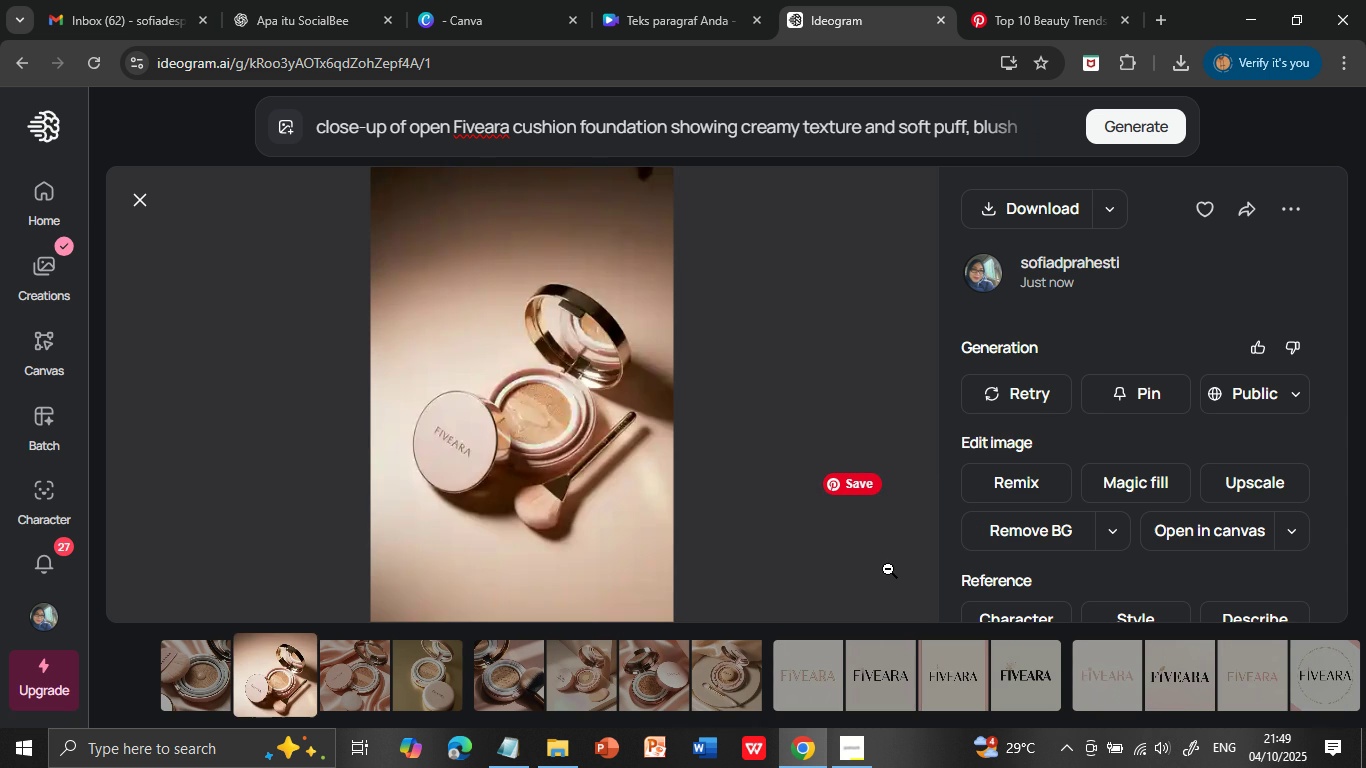 
mouse_move([887, 557])
 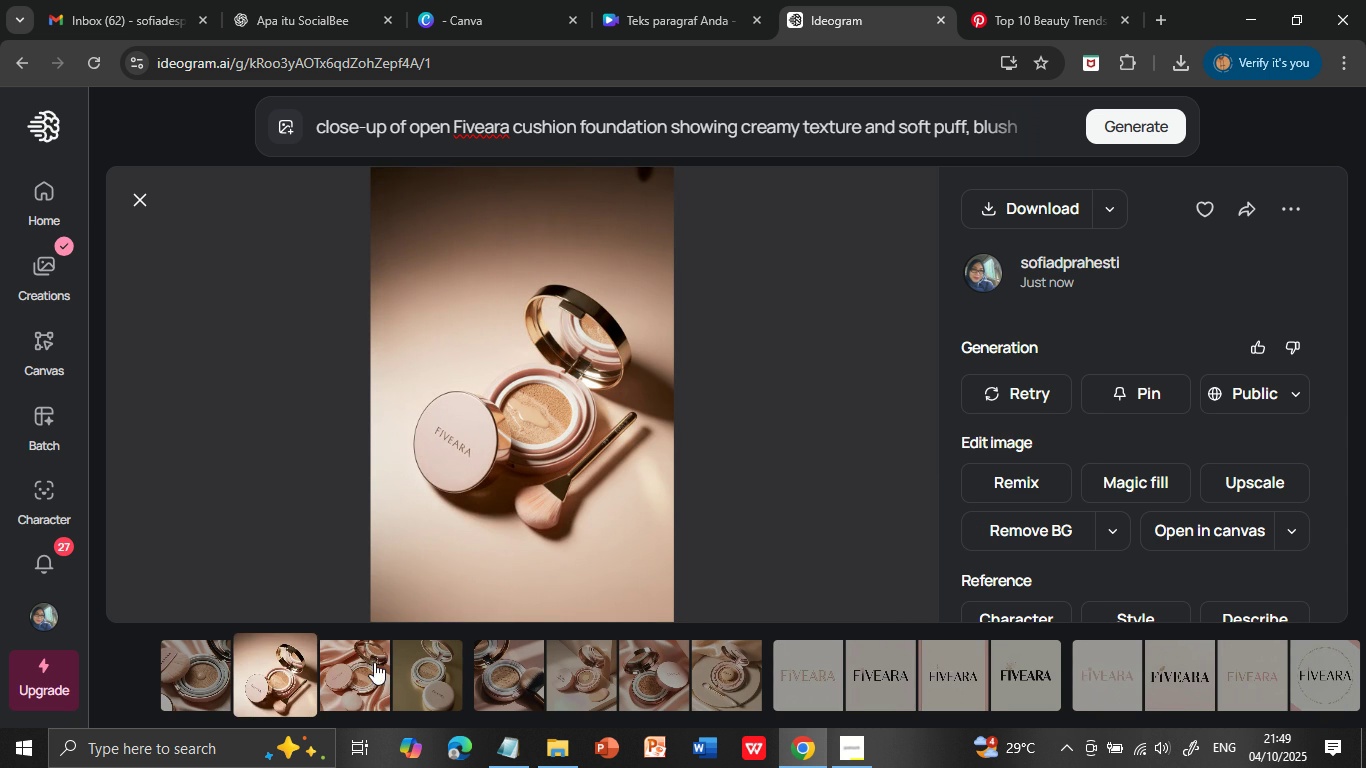 
left_click([356, 670])
 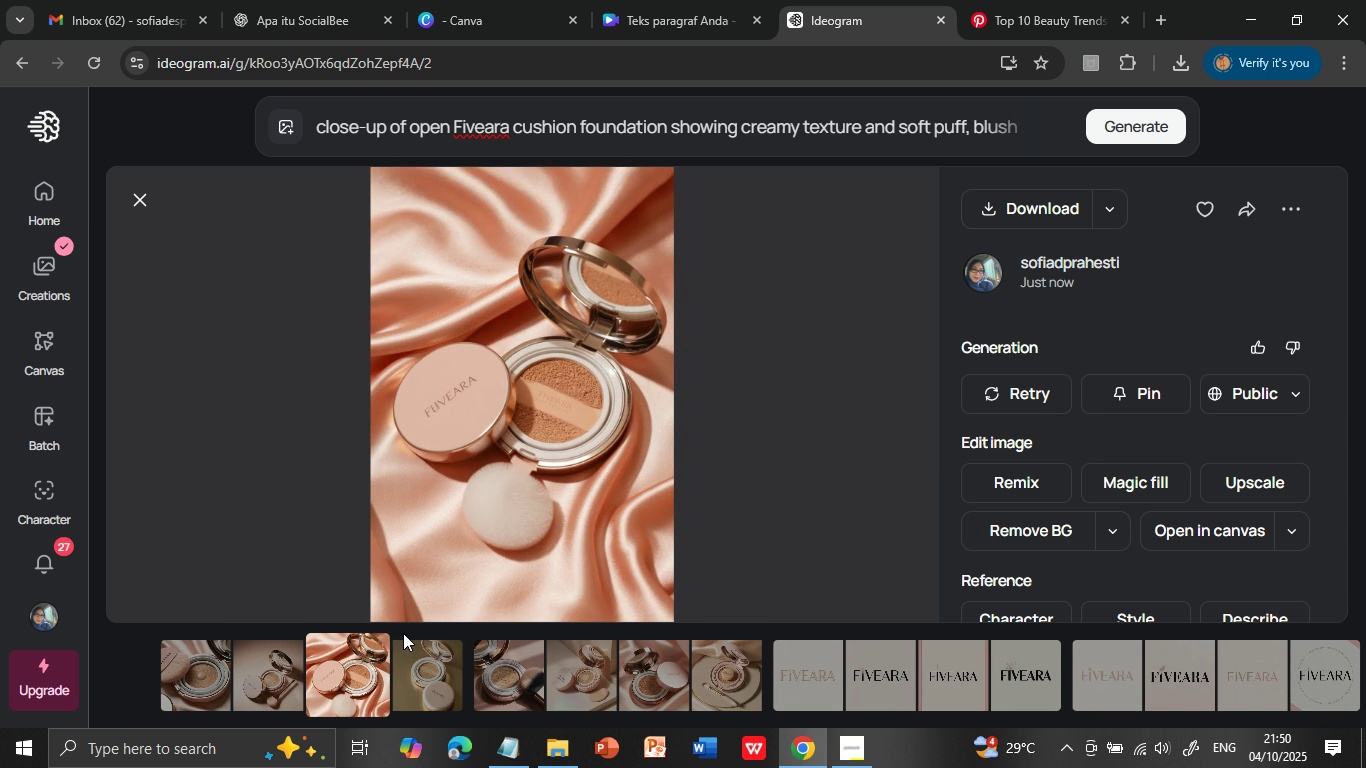 
left_click([425, 670])
 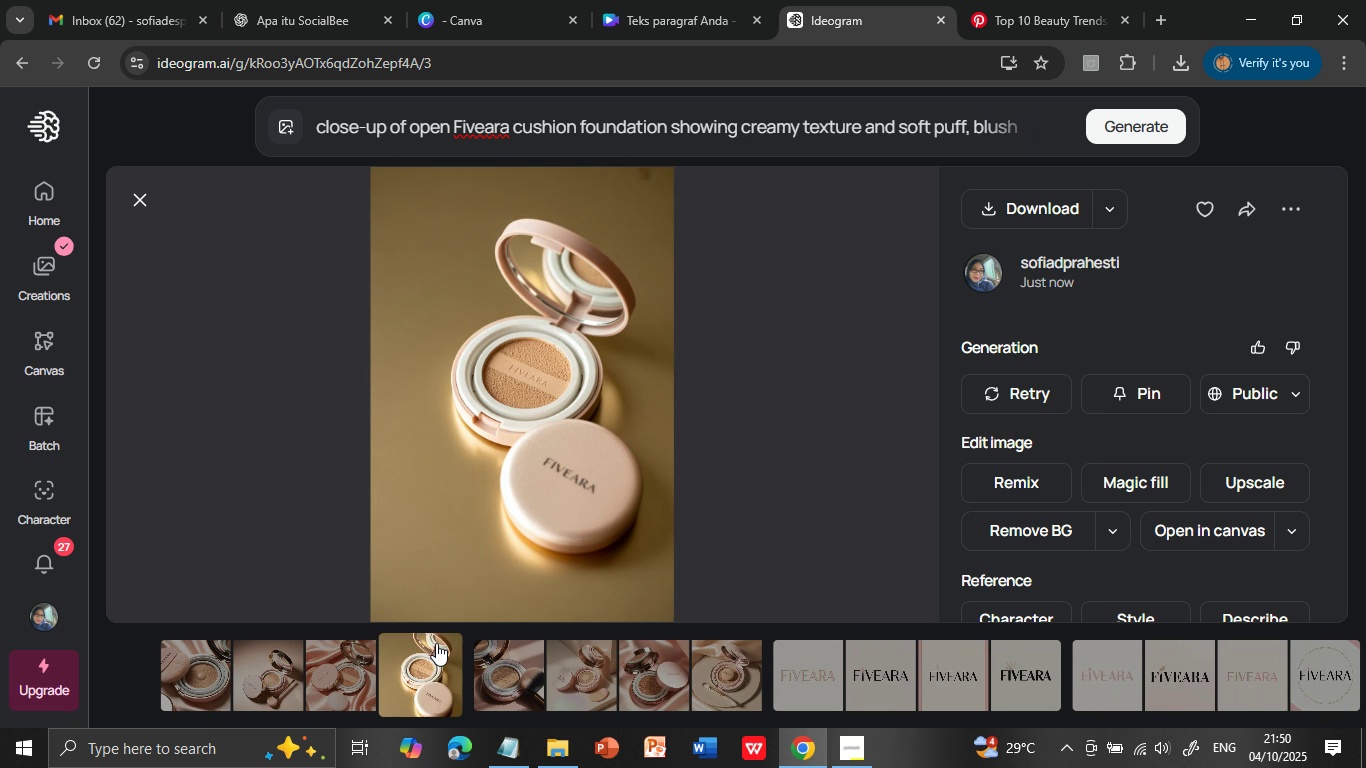 
wait(8.08)
 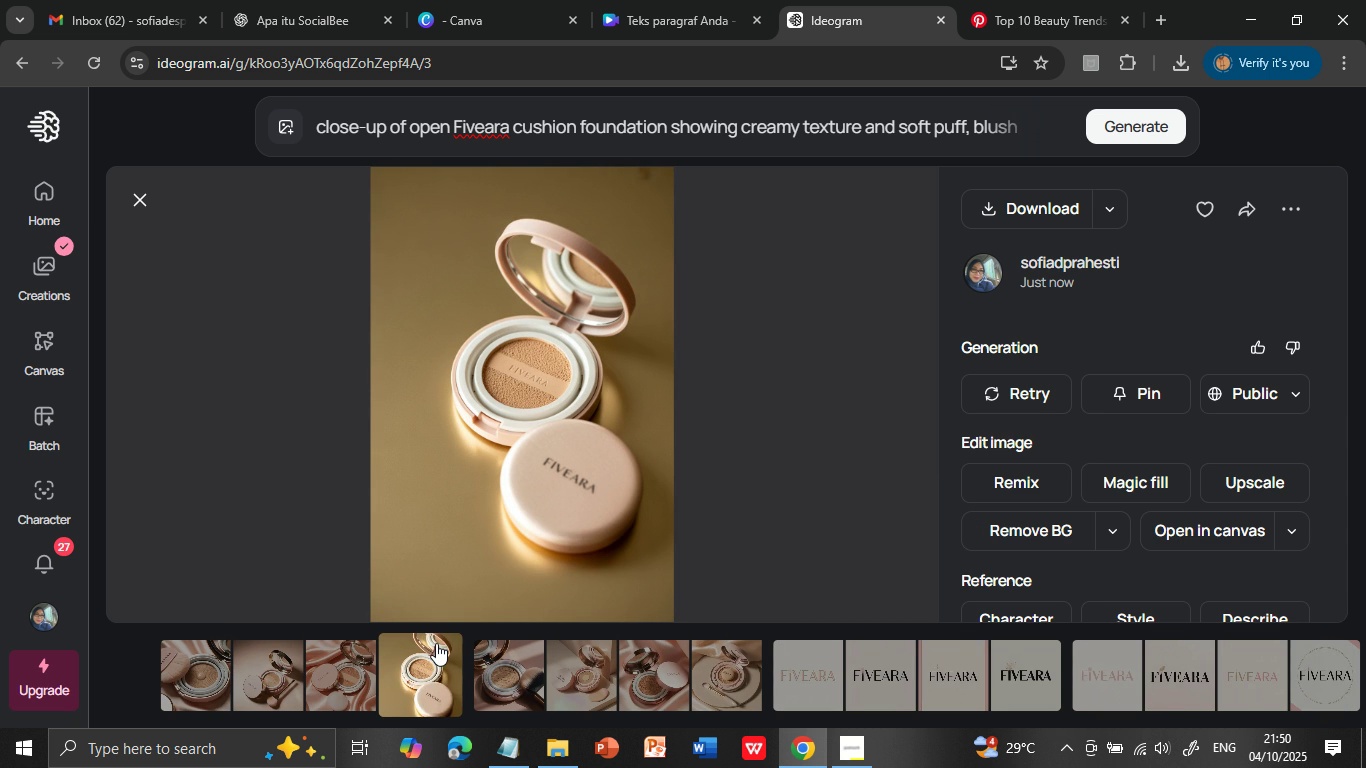 
left_click([629, 125])
 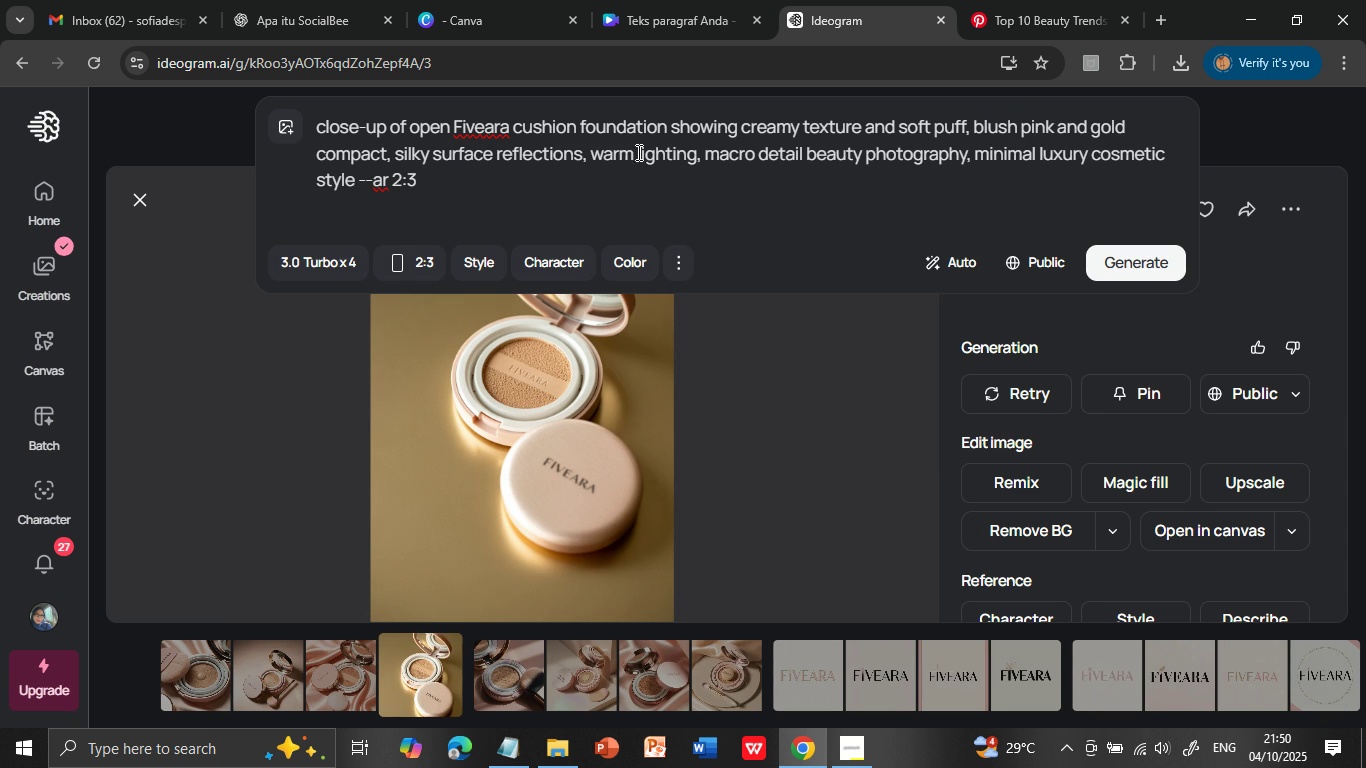 
mouse_move([507, 155])
 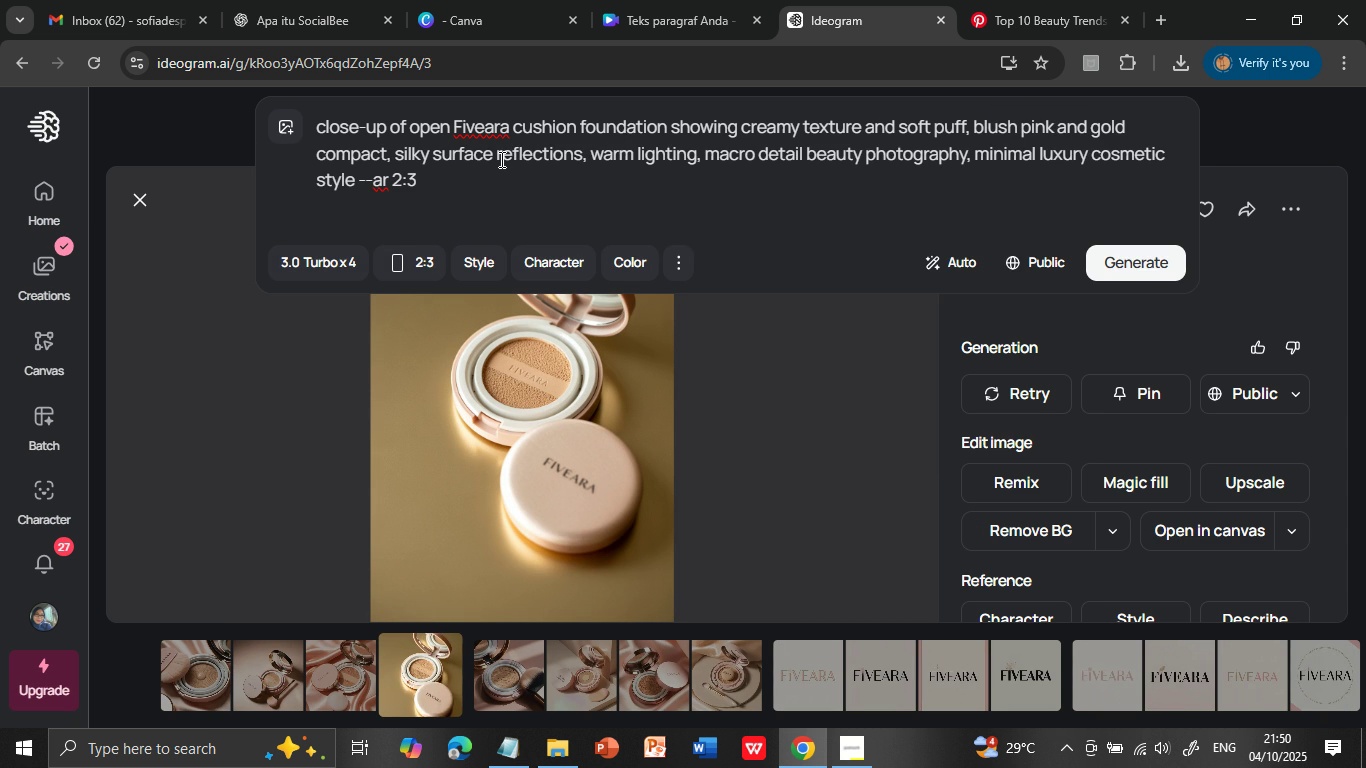 
mouse_move([528, 147])